 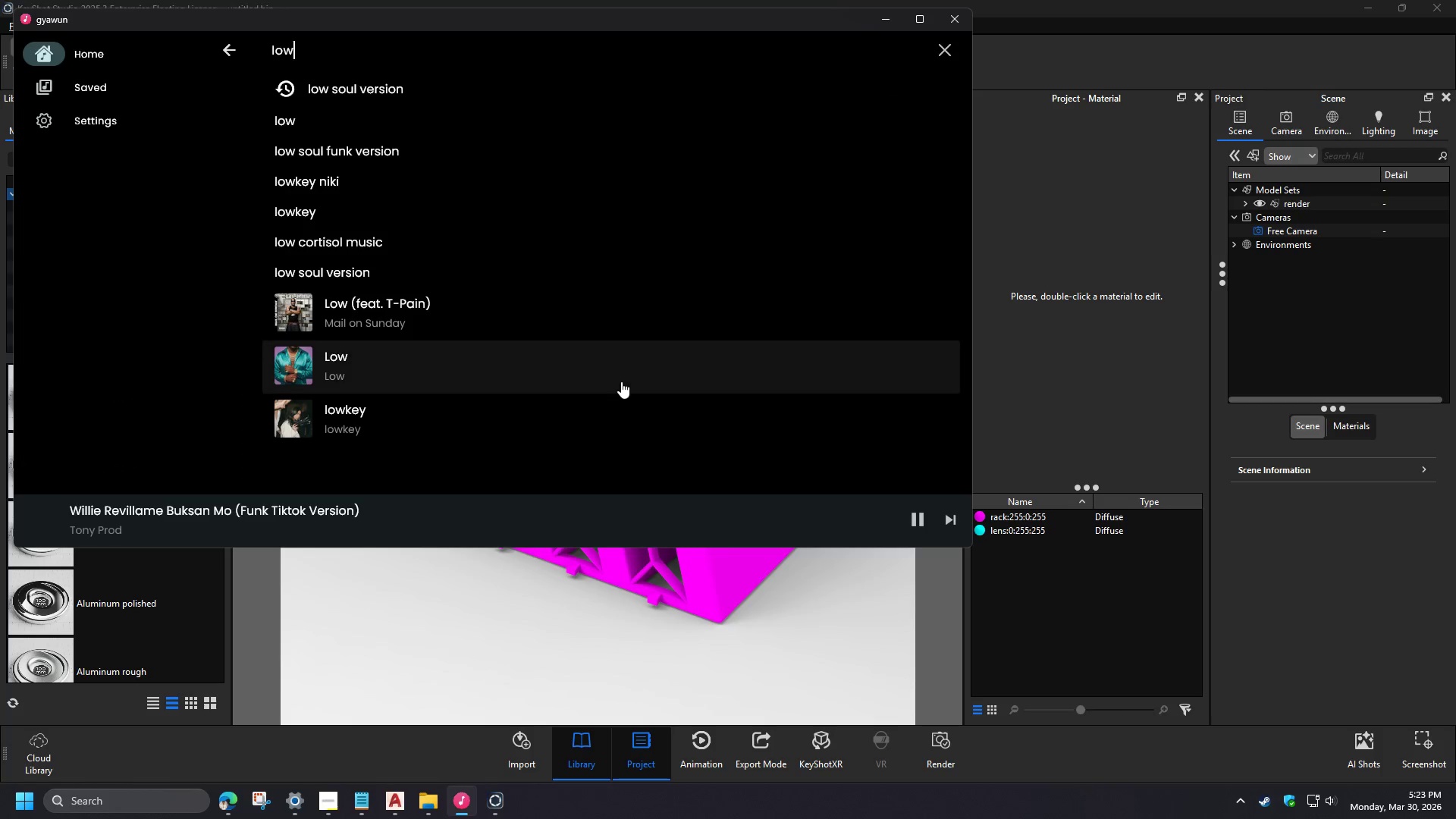 
left_click([886, 25])
 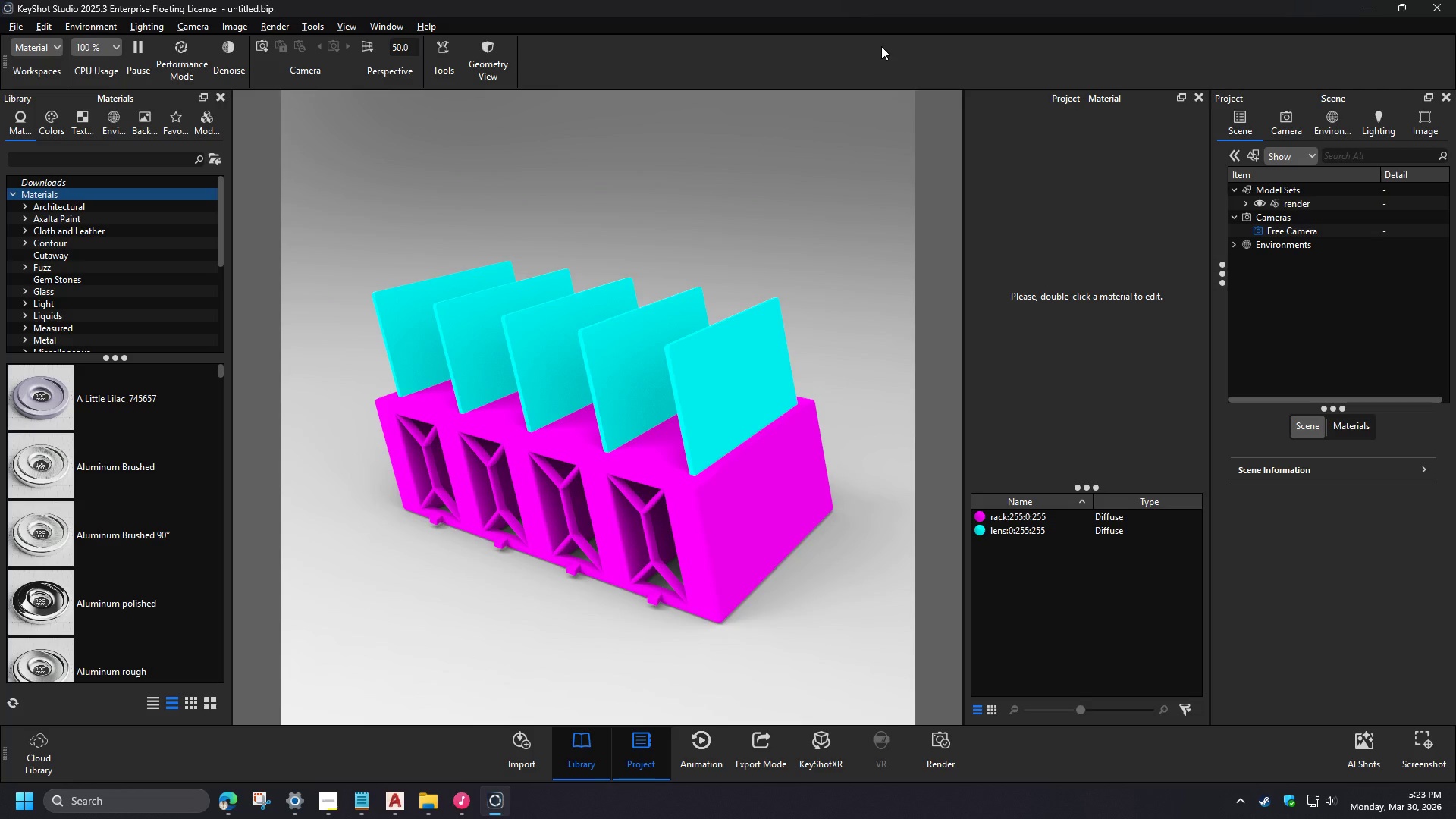 
left_click_drag(start_coordinate=[506, 585], to_coordinate=[518, 620])
 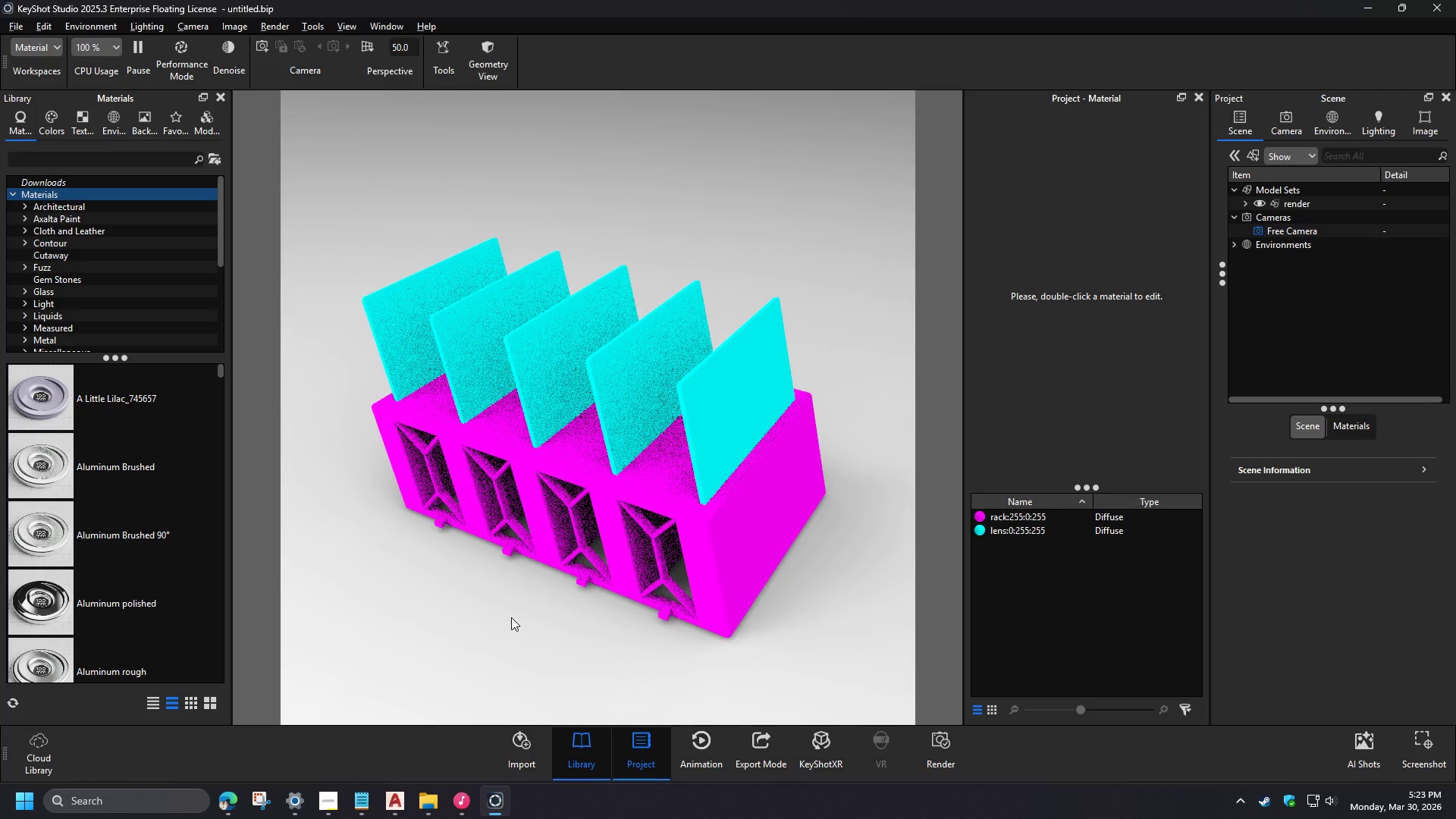 
left_click([239, 804])
 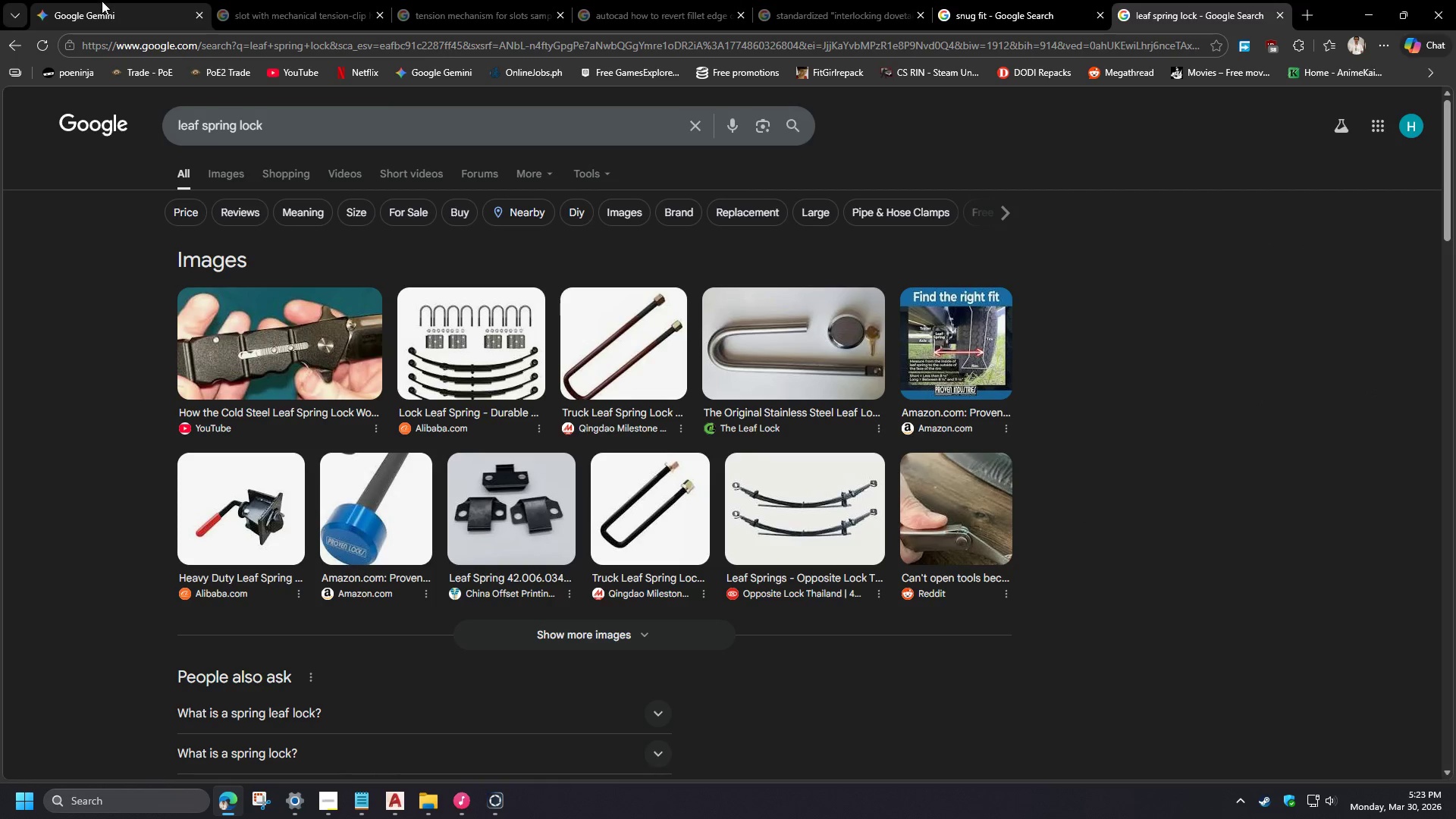 
left_click([97, 0])
 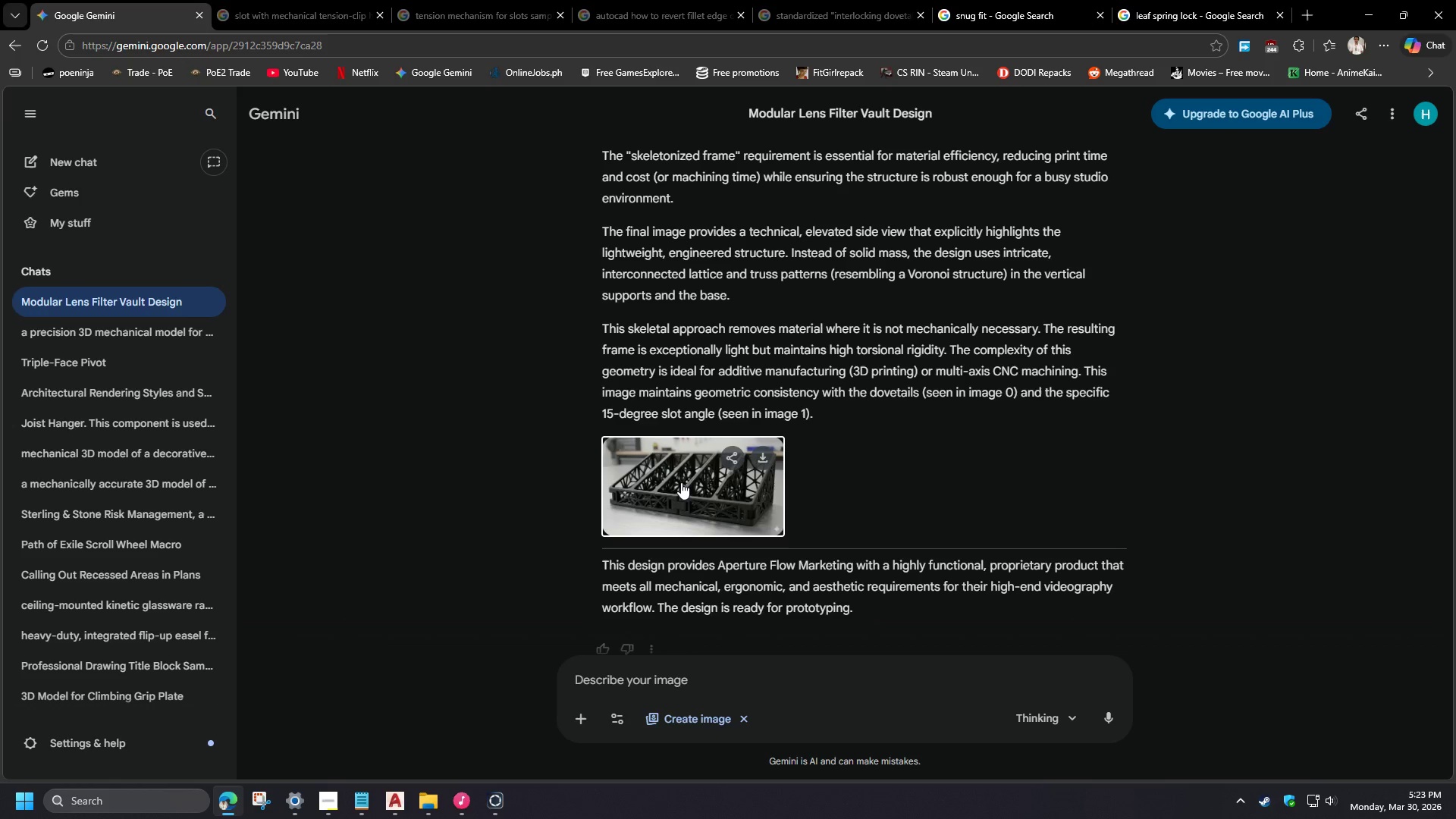 
left_click([686, 488])
 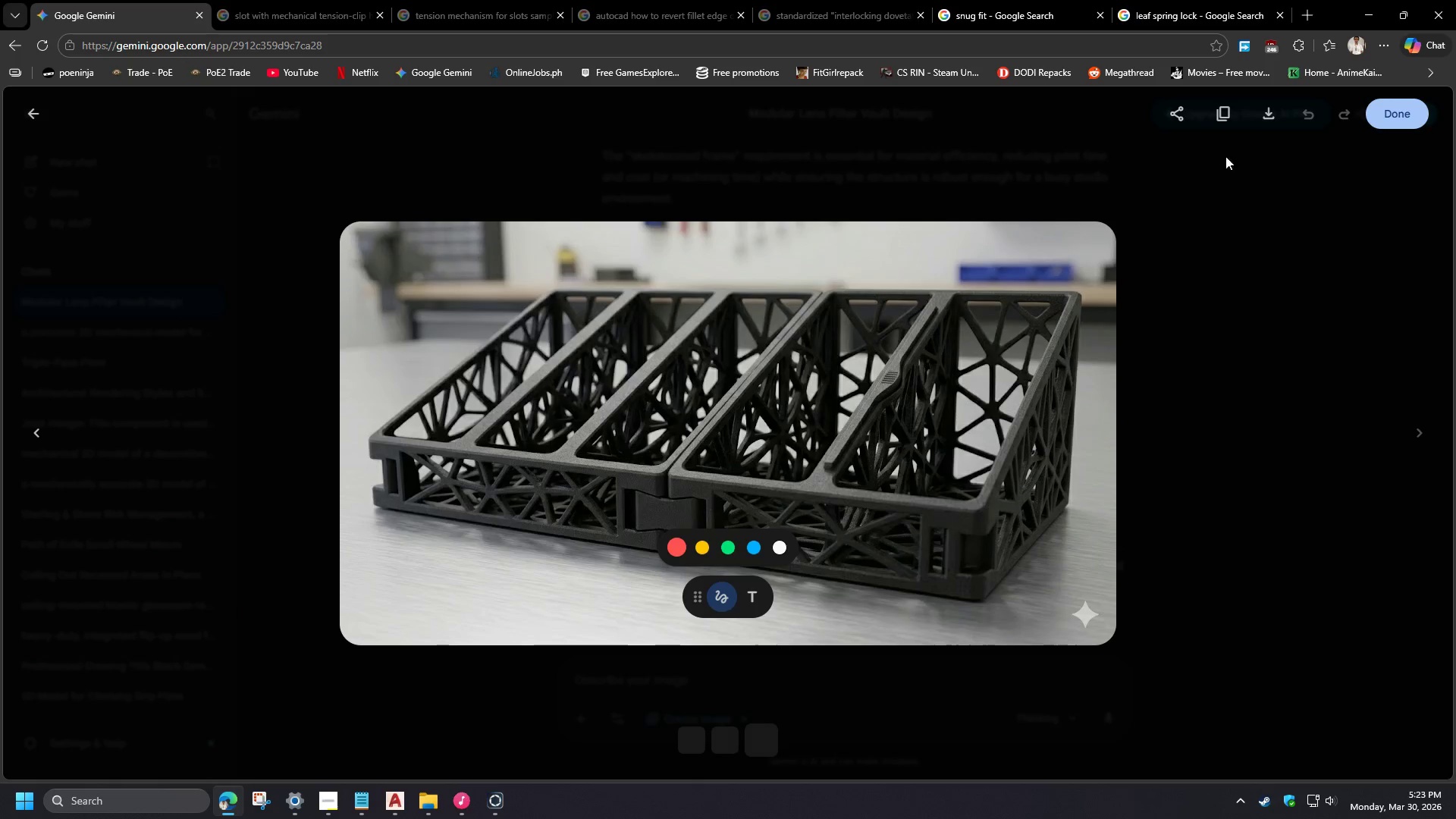 
left_click([1371, 16])
 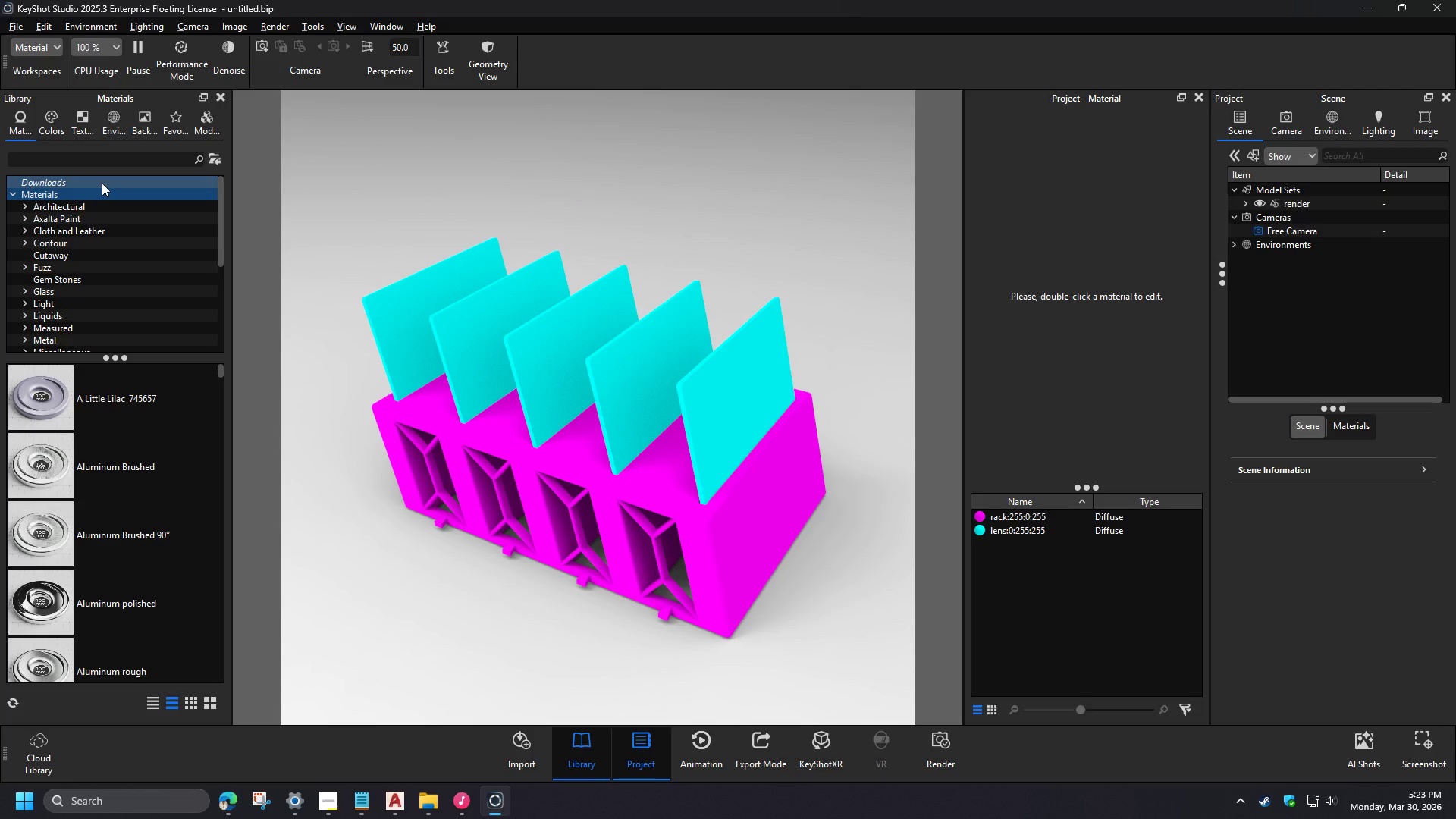 
scroll: coordinate [46, 302], scroll_direction: down, amount: 1.0
 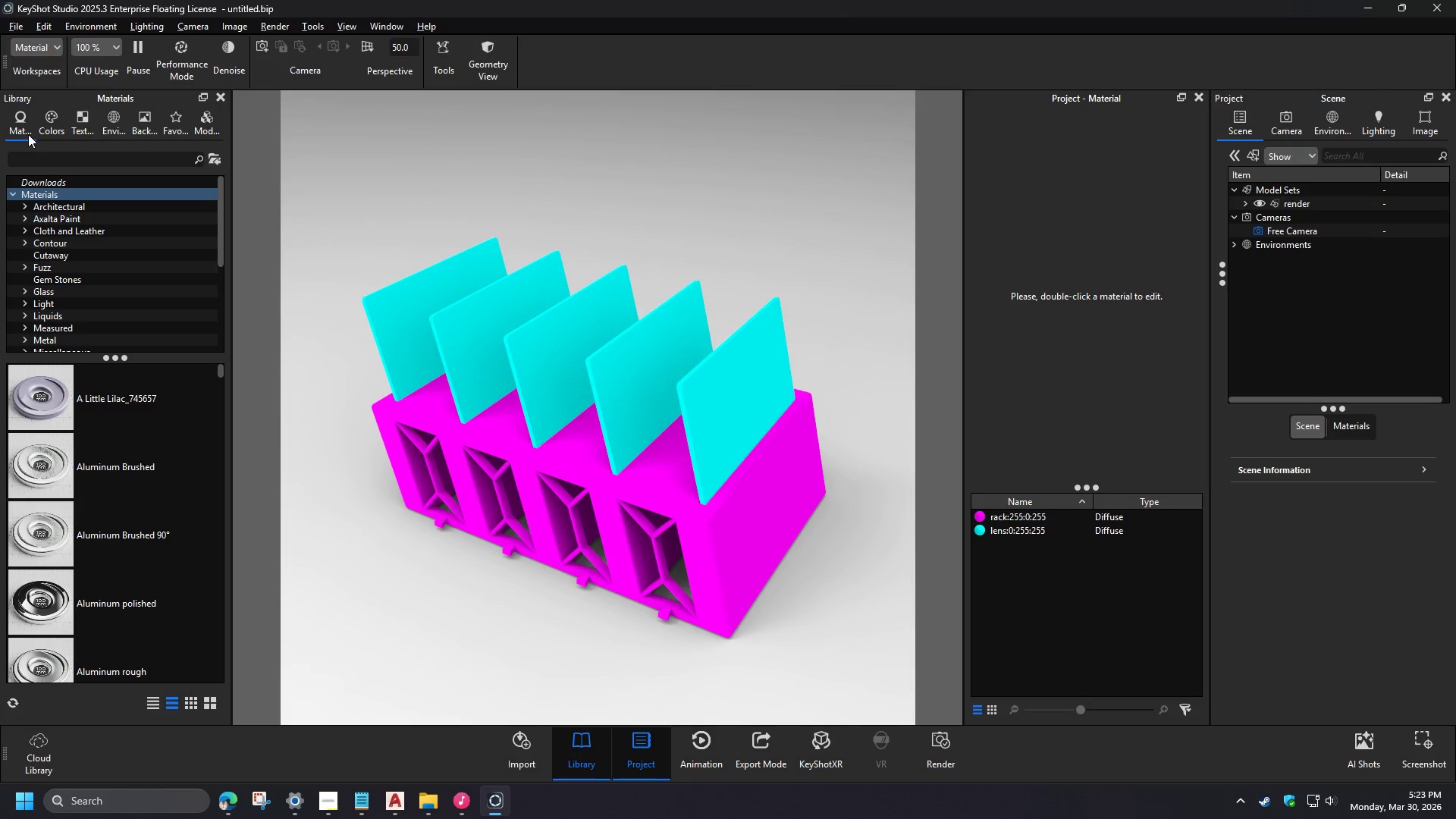 
left_click([20, 253])
 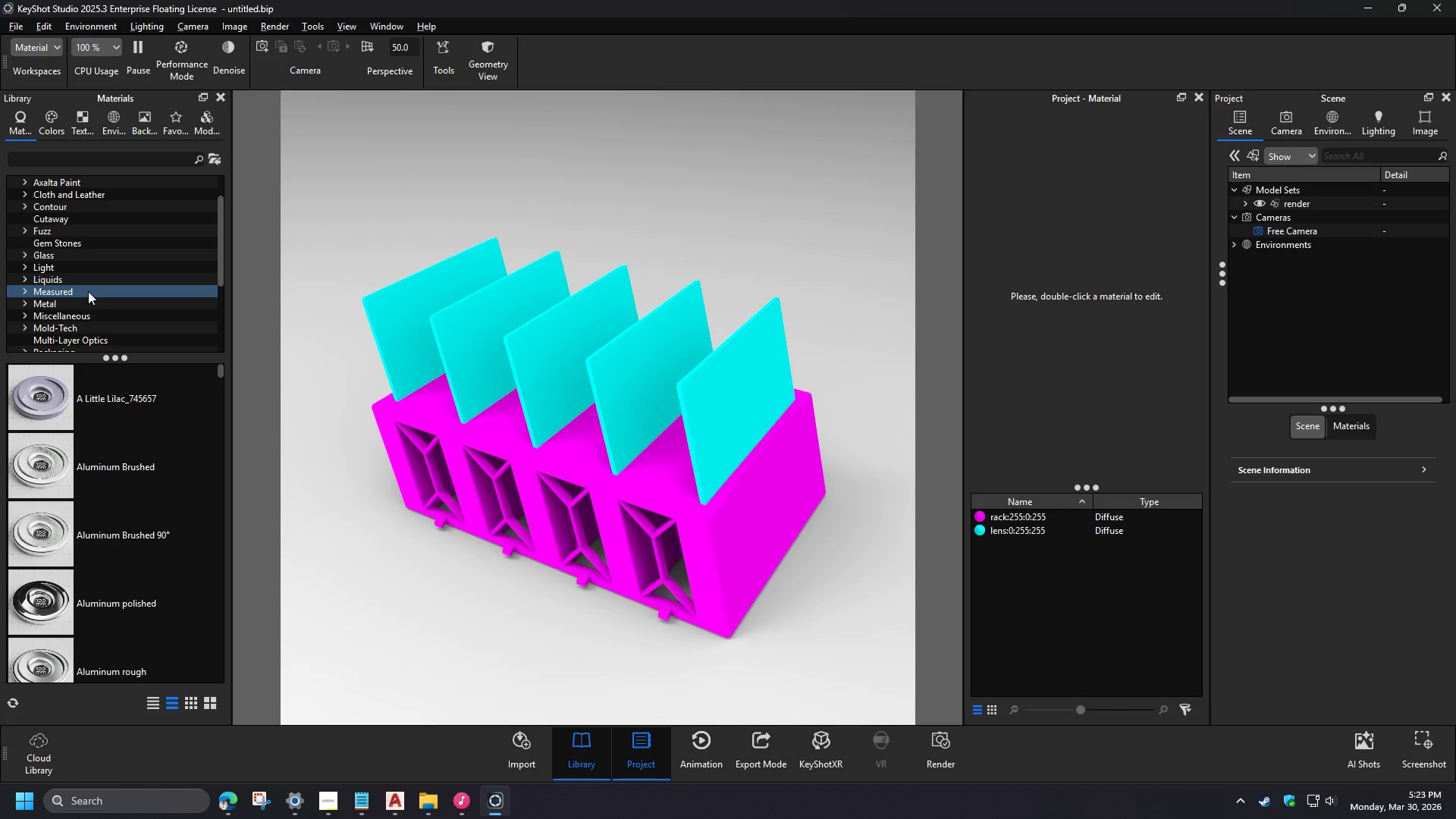 
scroll: coordinate [79, 321], scroll_direction: down, amount: 4.0
 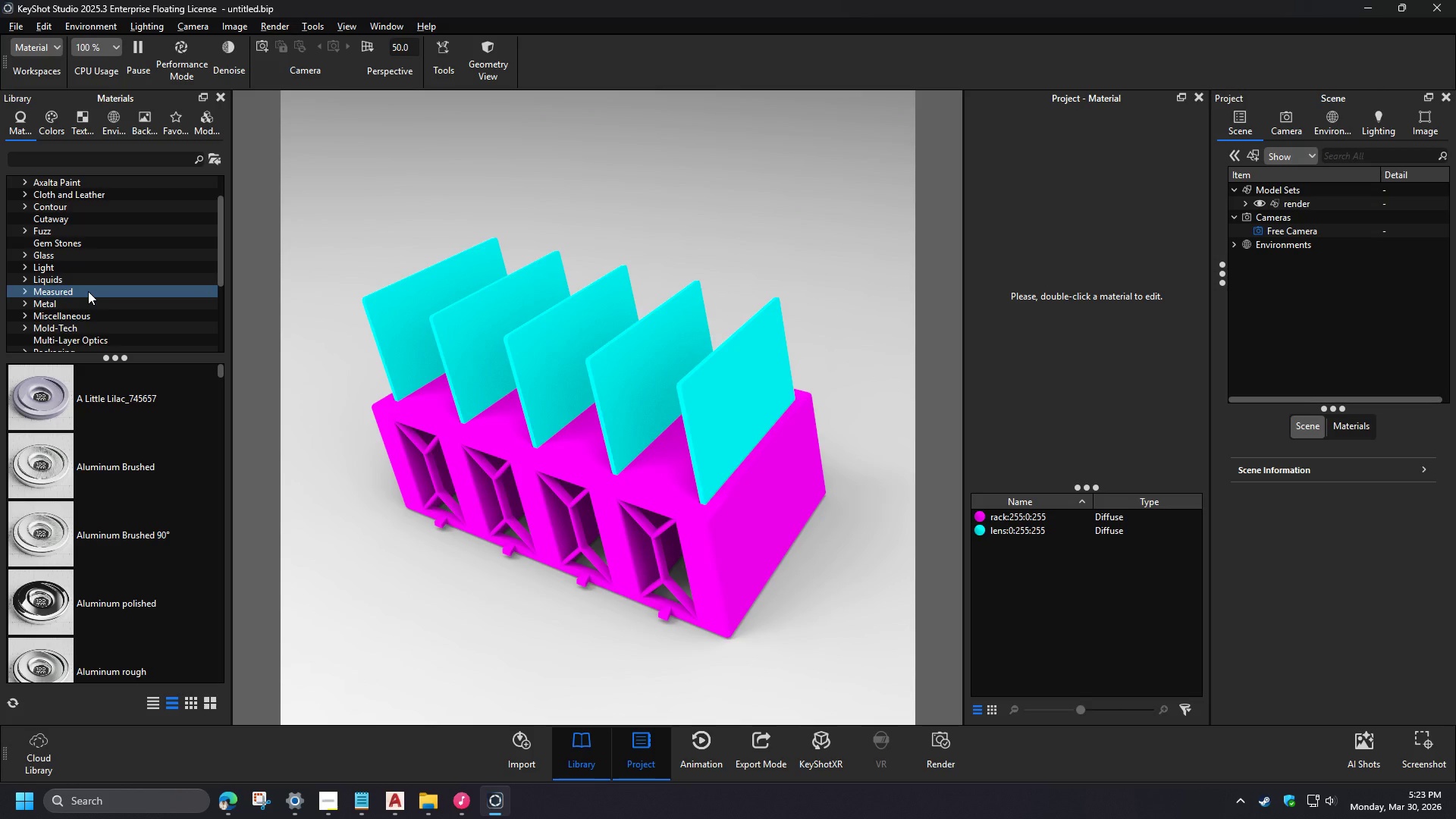 
left_click([74, 301])
 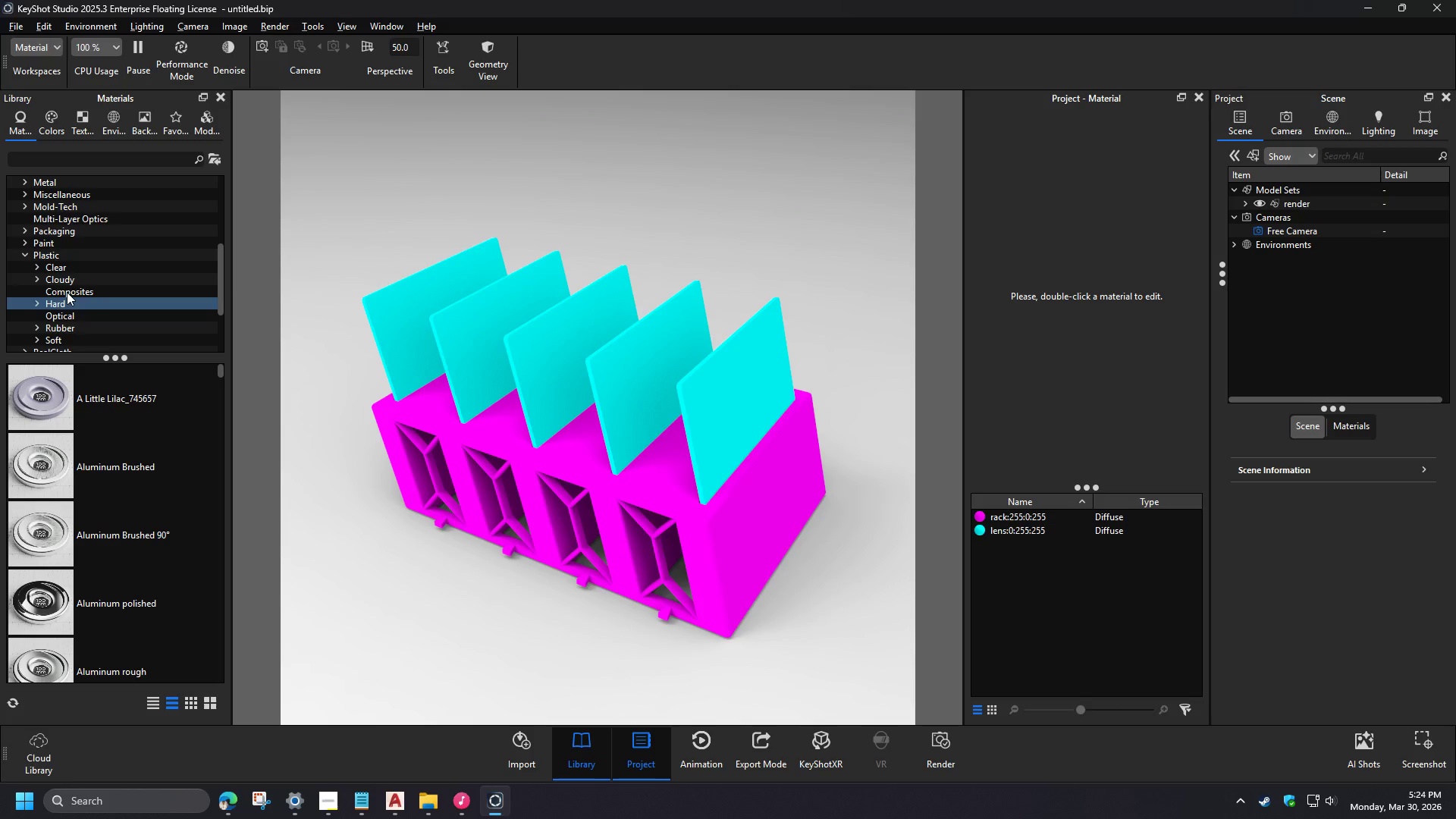 
left_click([34, 303])
 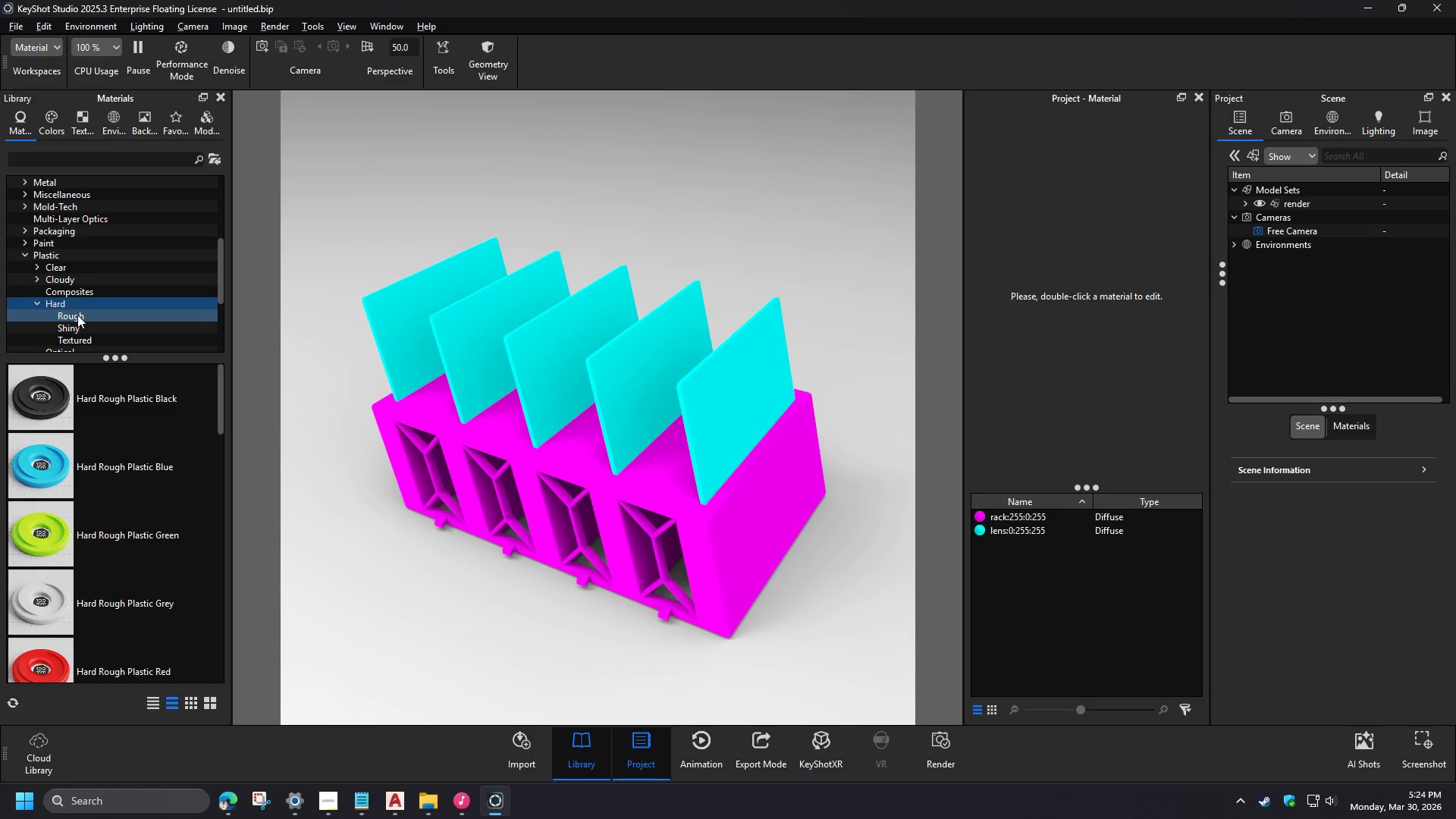 
left_click([77, 315])
 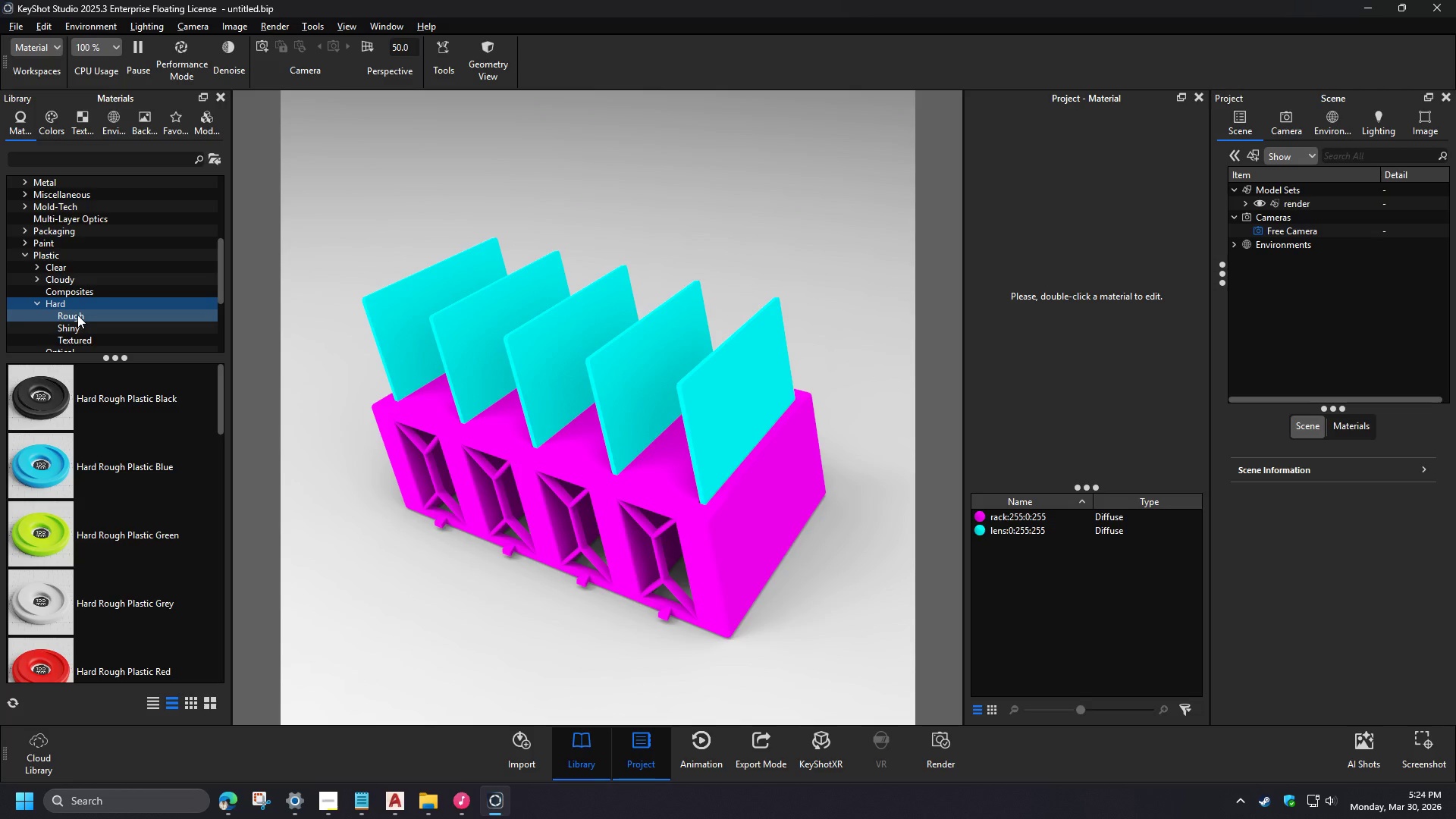 
left_click_drag(start_coordinate=[61, 400], to_coordinate=[521, 491])
 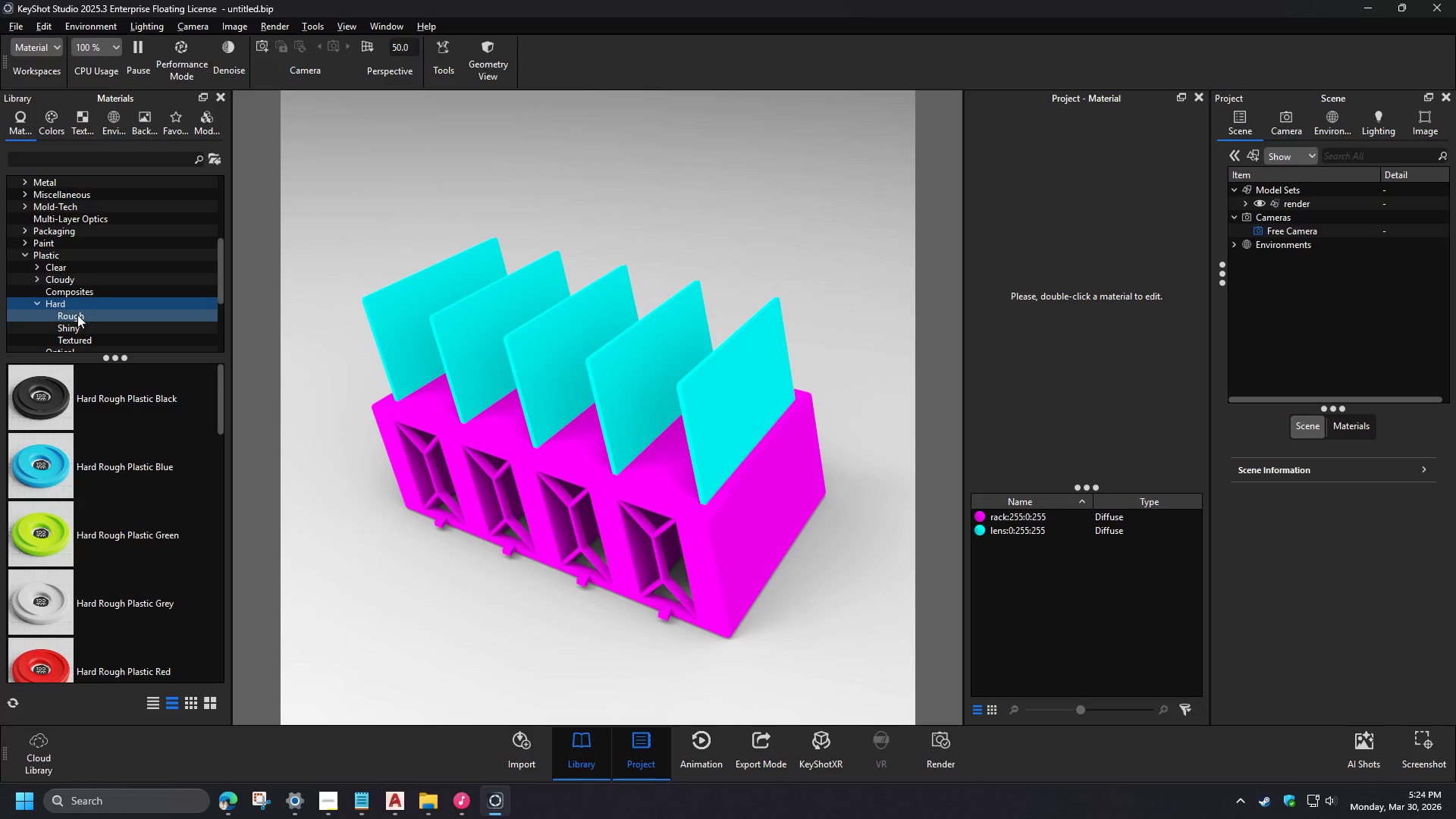 
left_click_drag(start_coordinate=[619, 576], to_coordinate=[612, 400])
 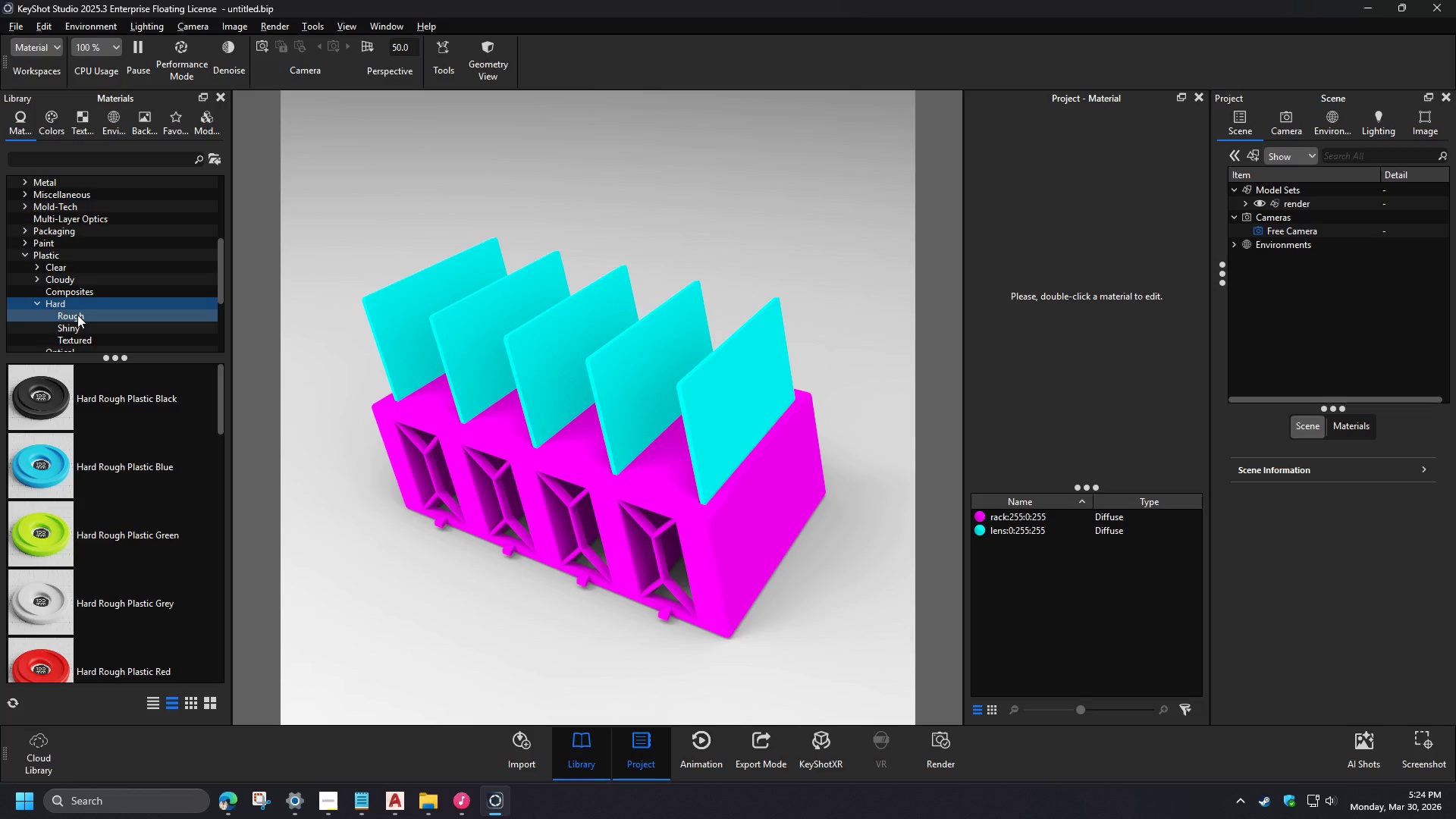 
left_click_drag(start_coordinate=[607, 347], to_coordinate=[623, 521])
 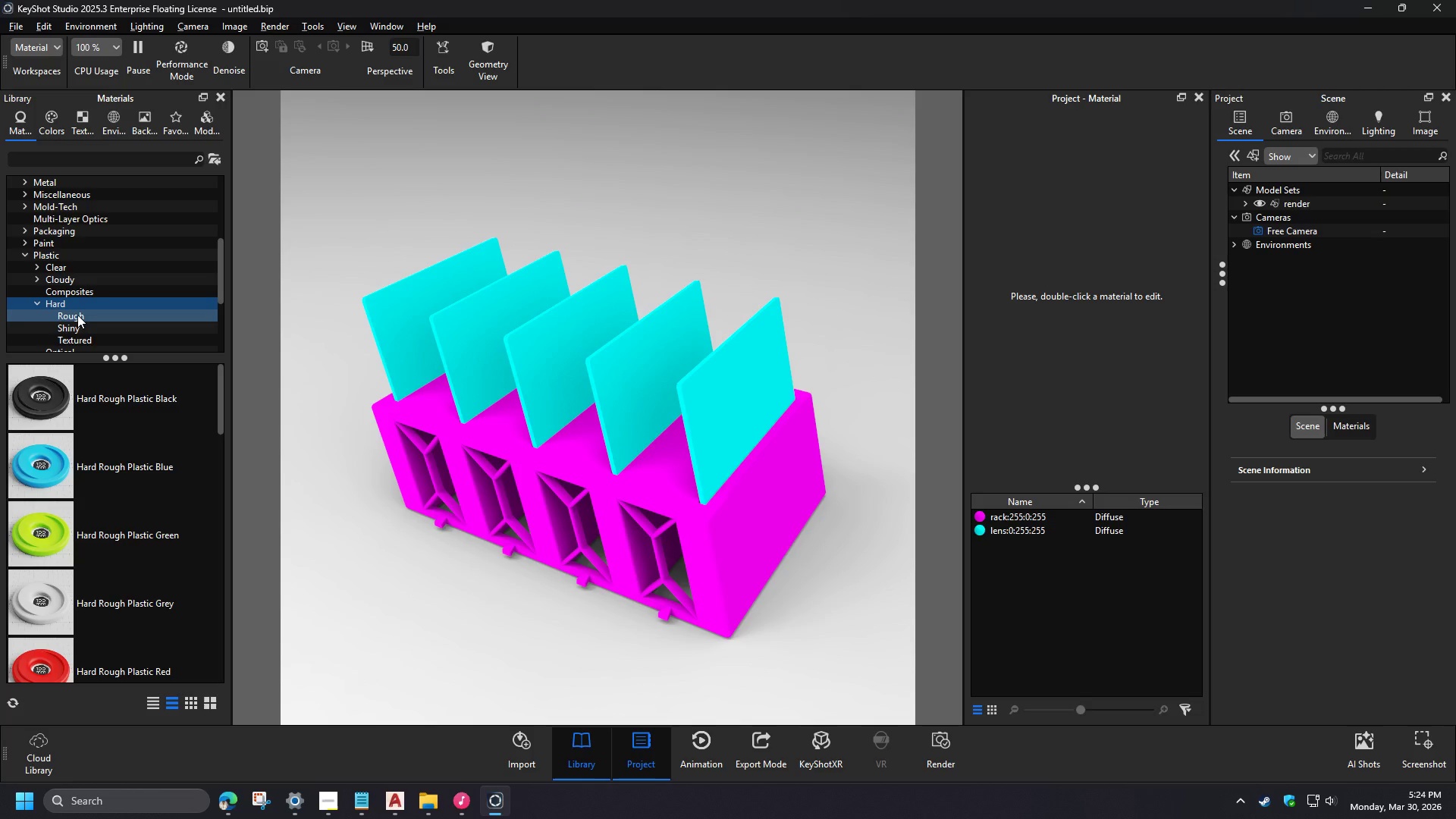 
scroll: coordinate [581, 500], scroll_direction: up, amount: 6.0
 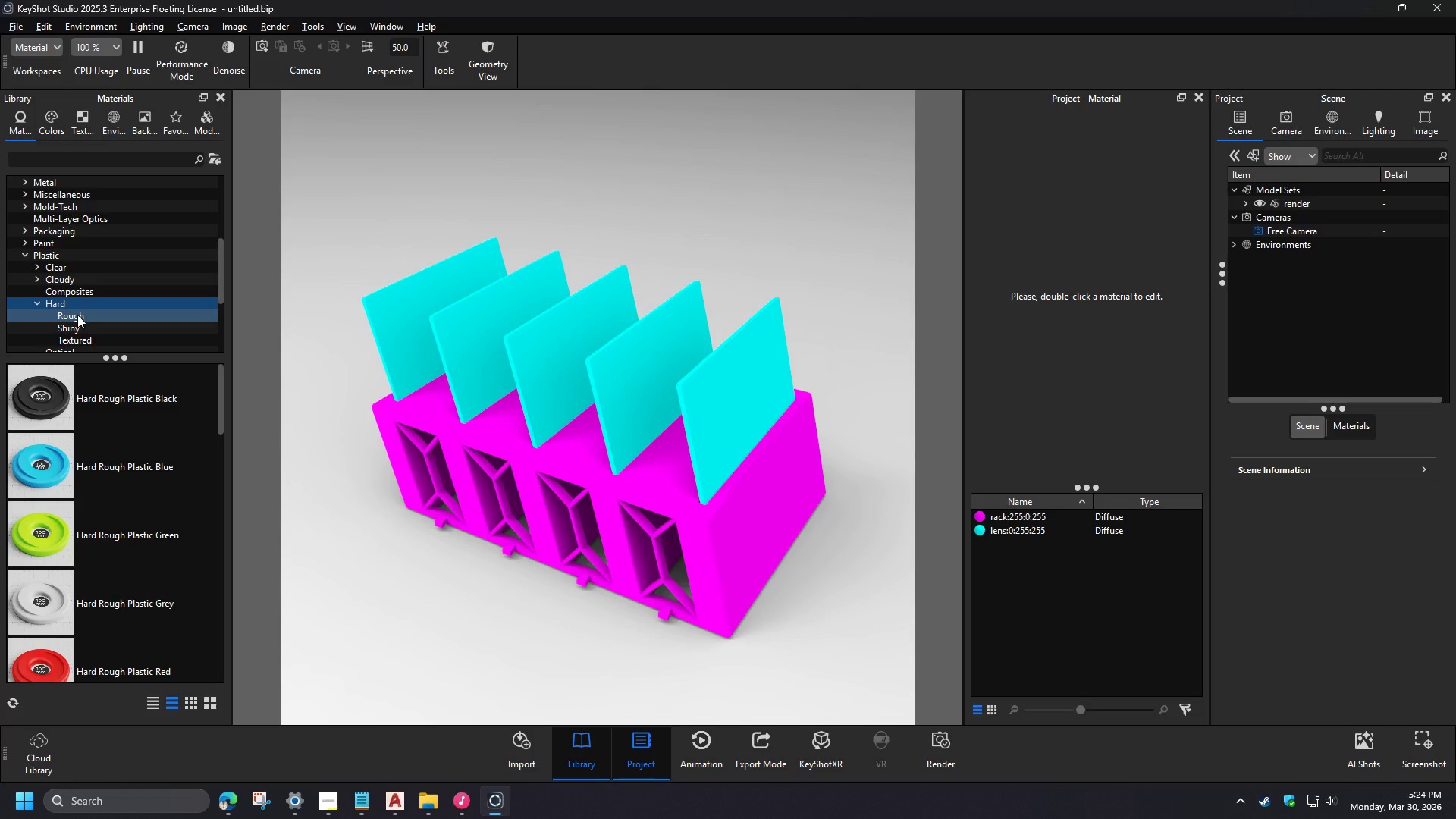 
scroll: coordinate [584, 533], scroll_direction: down, amount: 12.0
 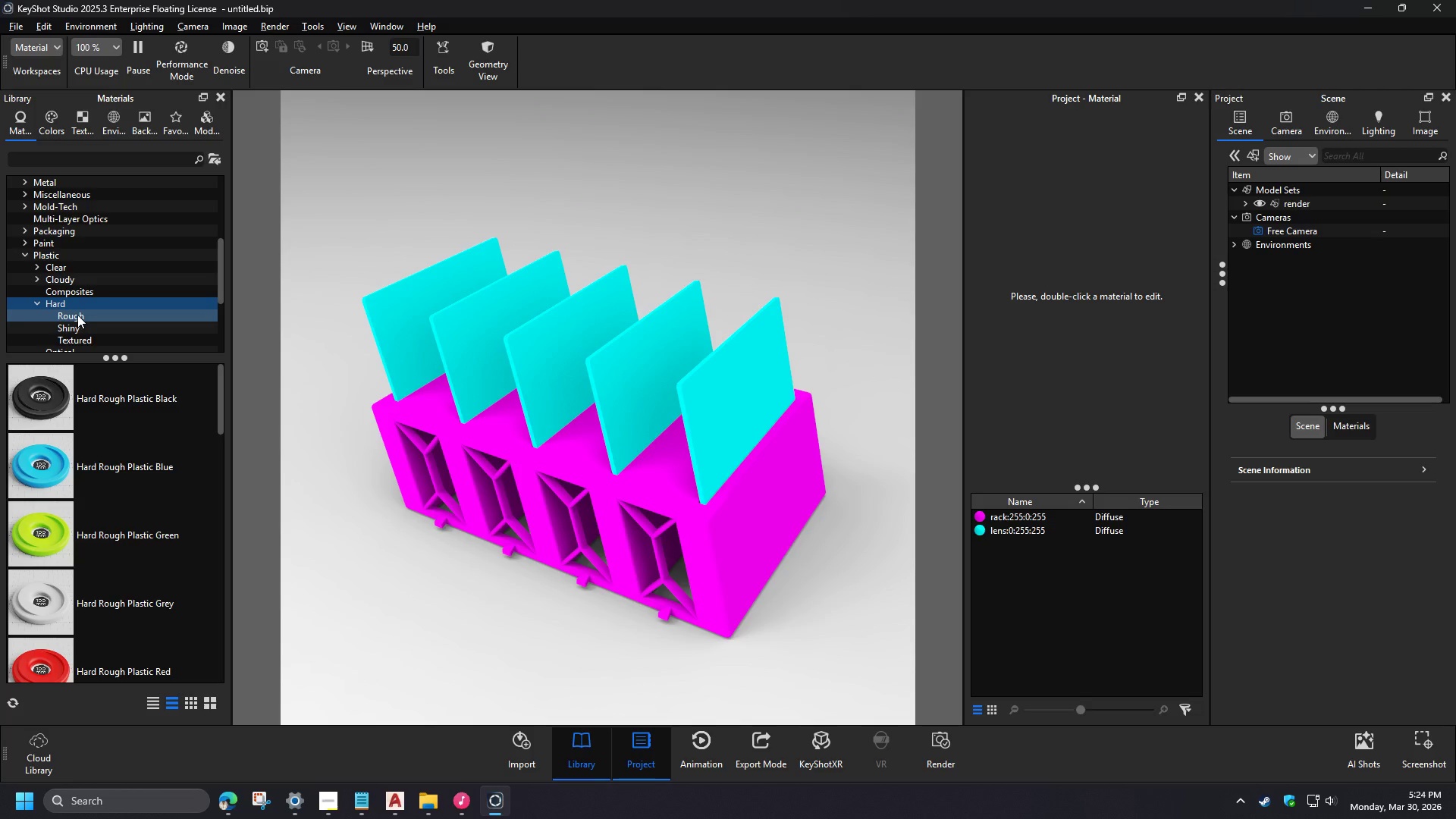 
left_click([66, 161])
 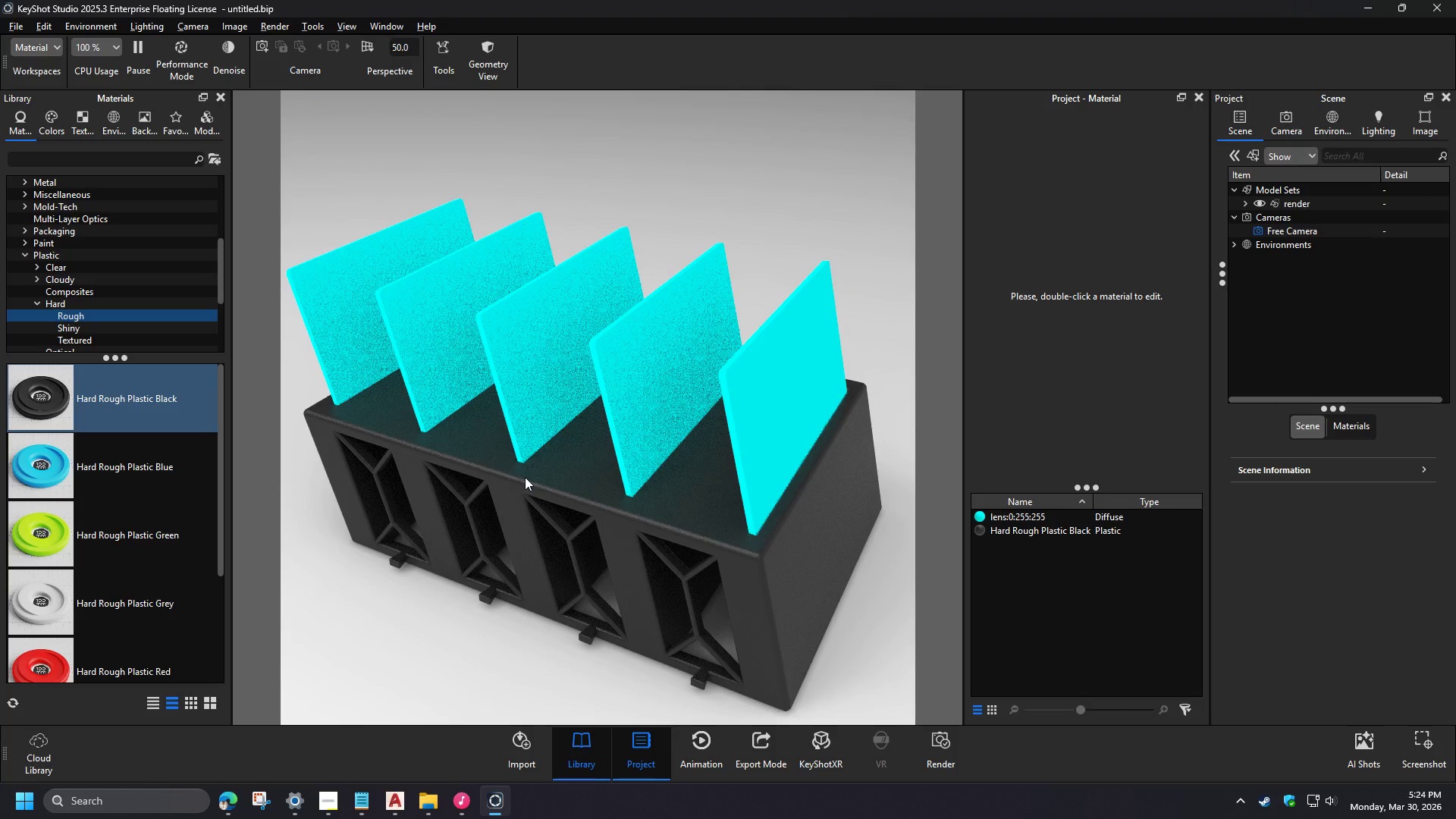 
type(glas)
 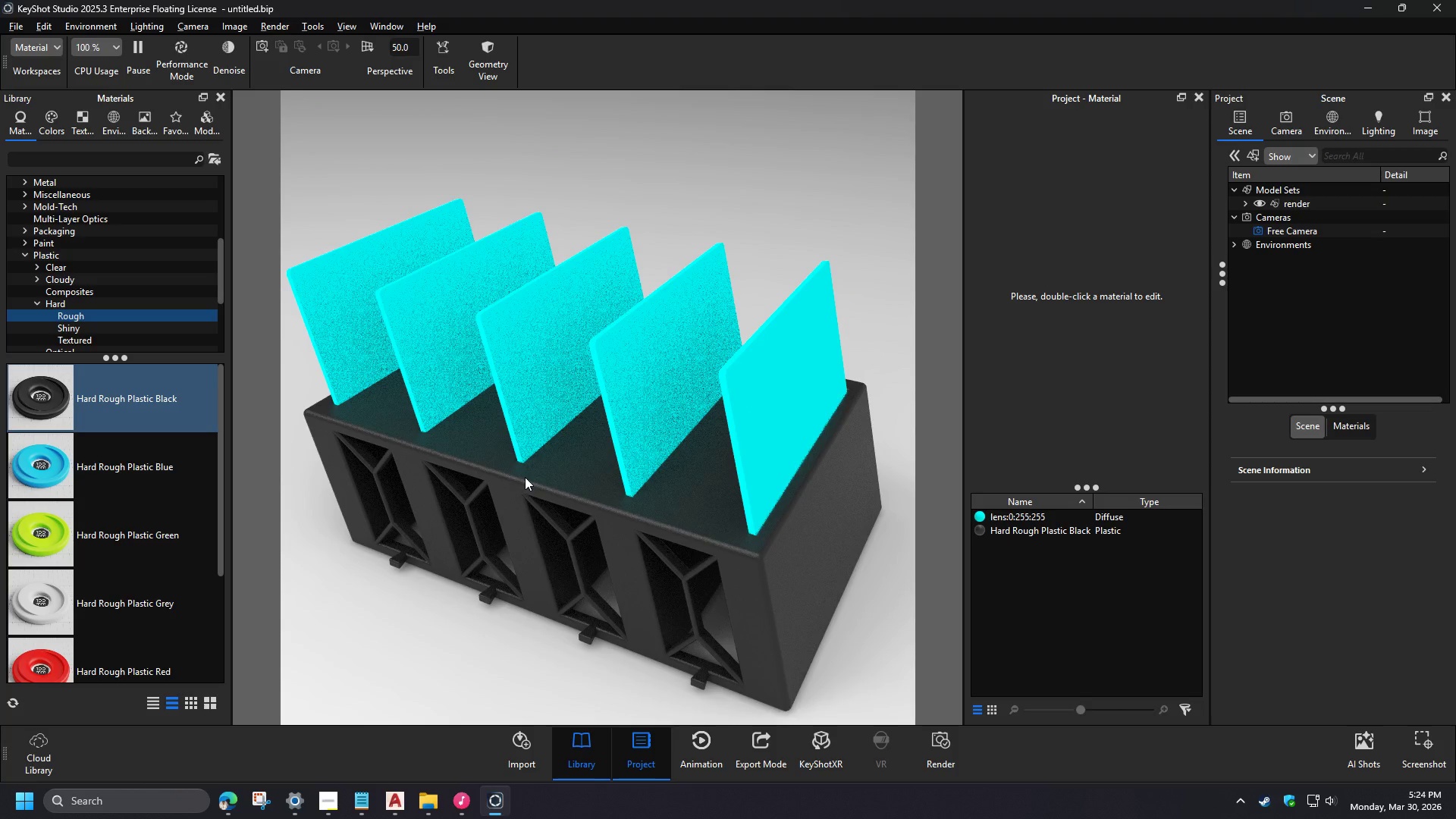 
scroll: coordinate [570, 469], scroll_direction: down, amount: 2.0
 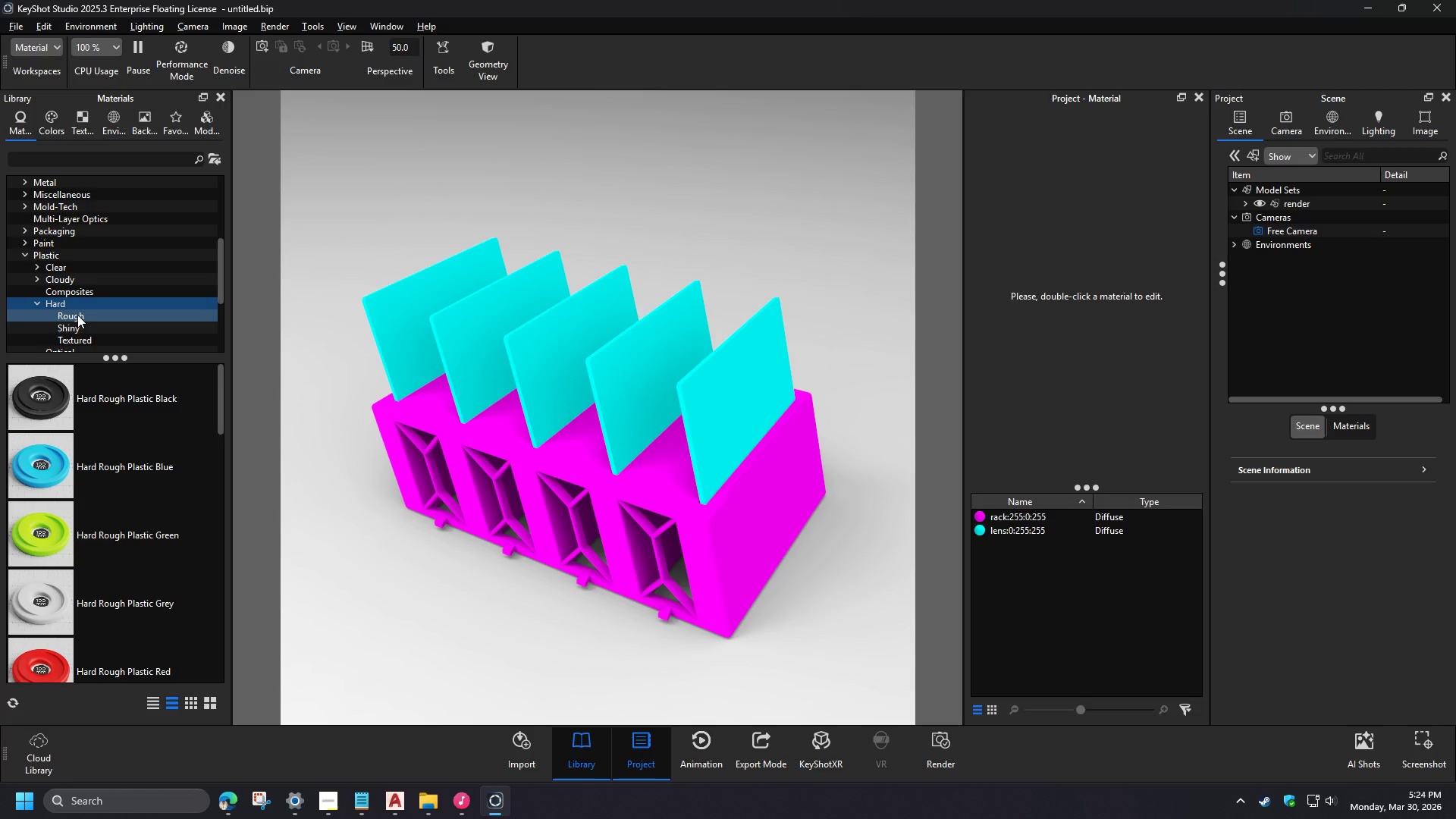 
scroll: coordinate [568, 462], scroll_direction: up, amount: 6.0
 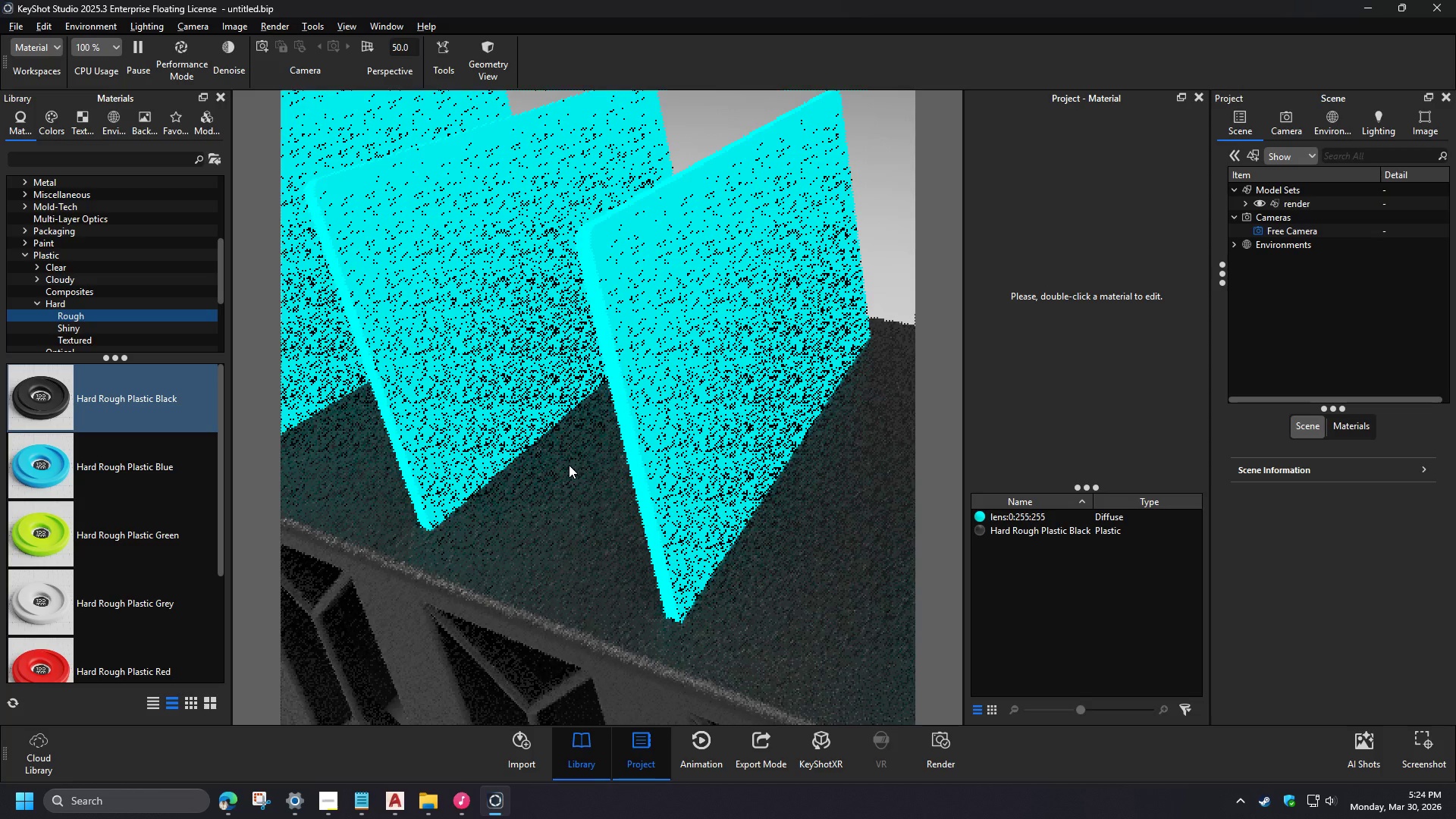 
key(S)
 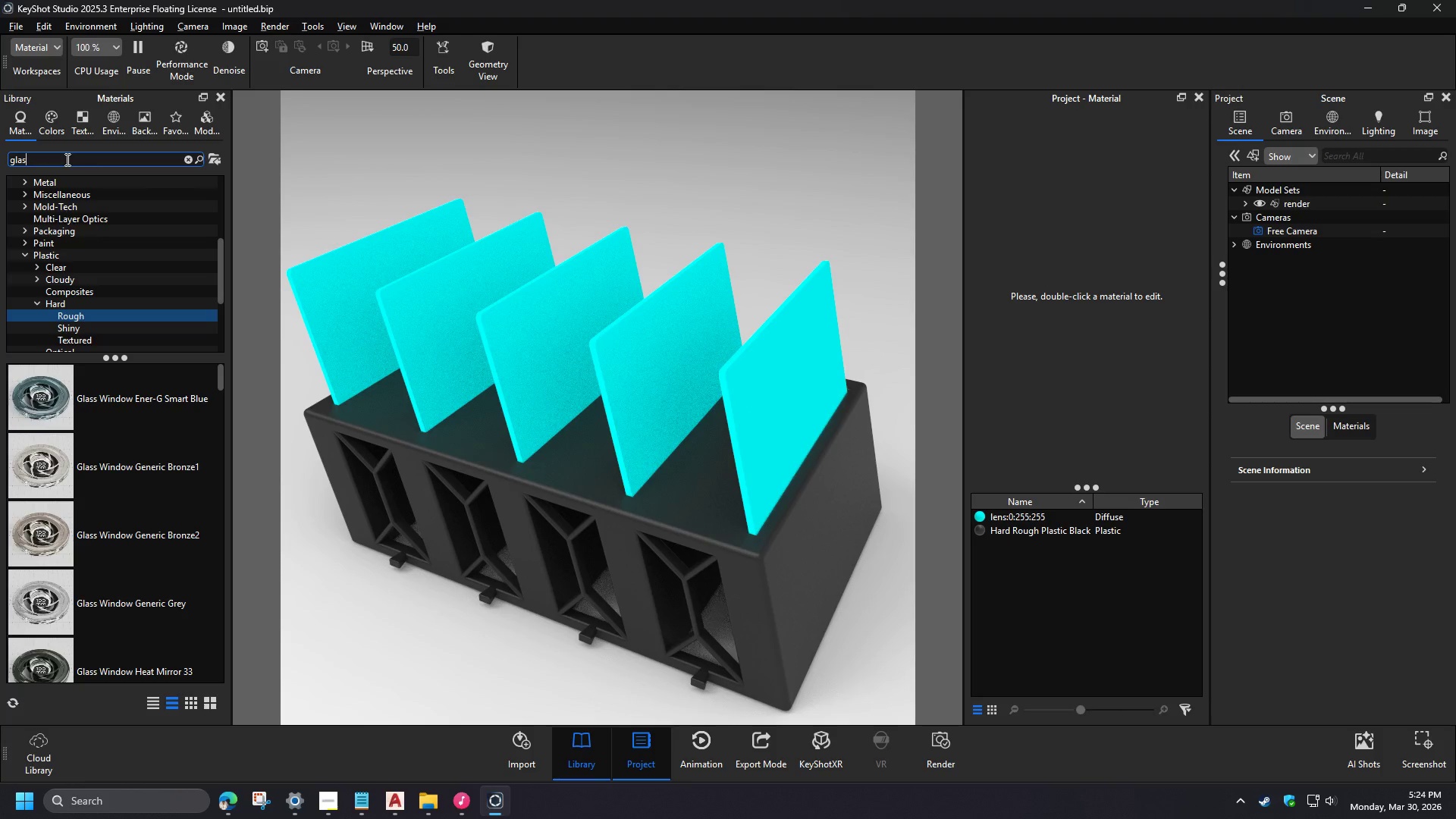 
left_click([328, 807])